 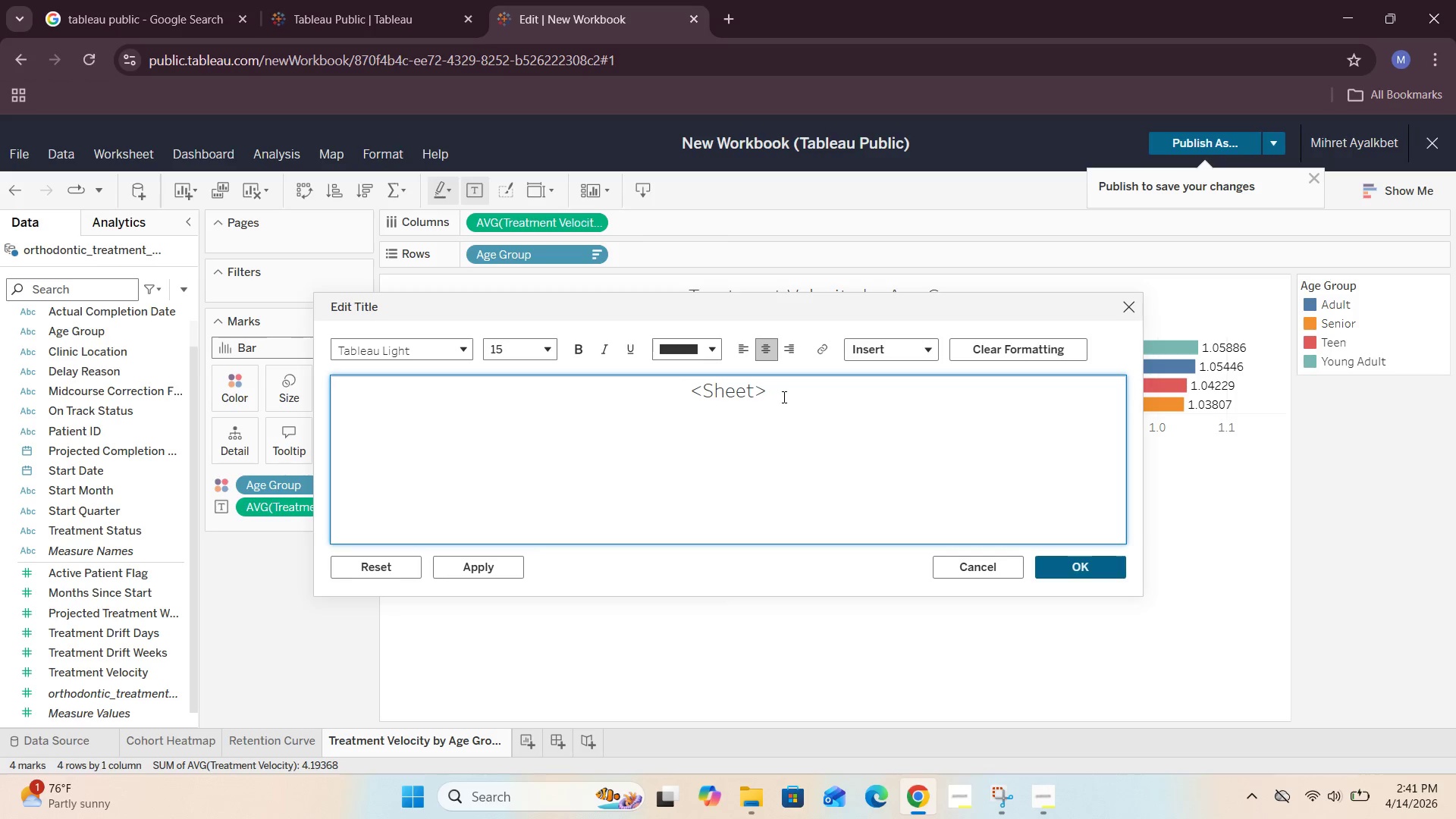 
key(Backspace)
 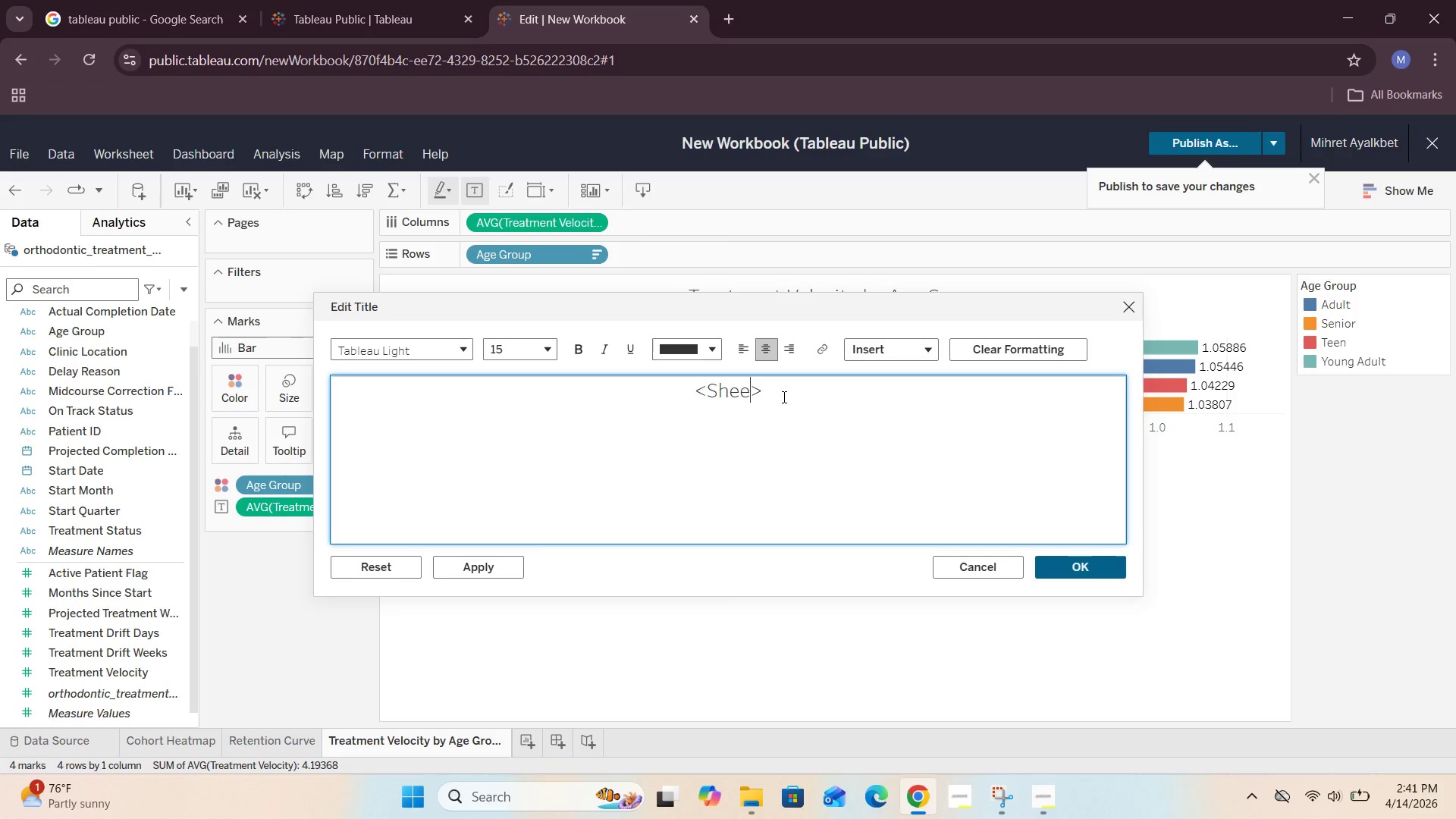 
key(Backspace)
 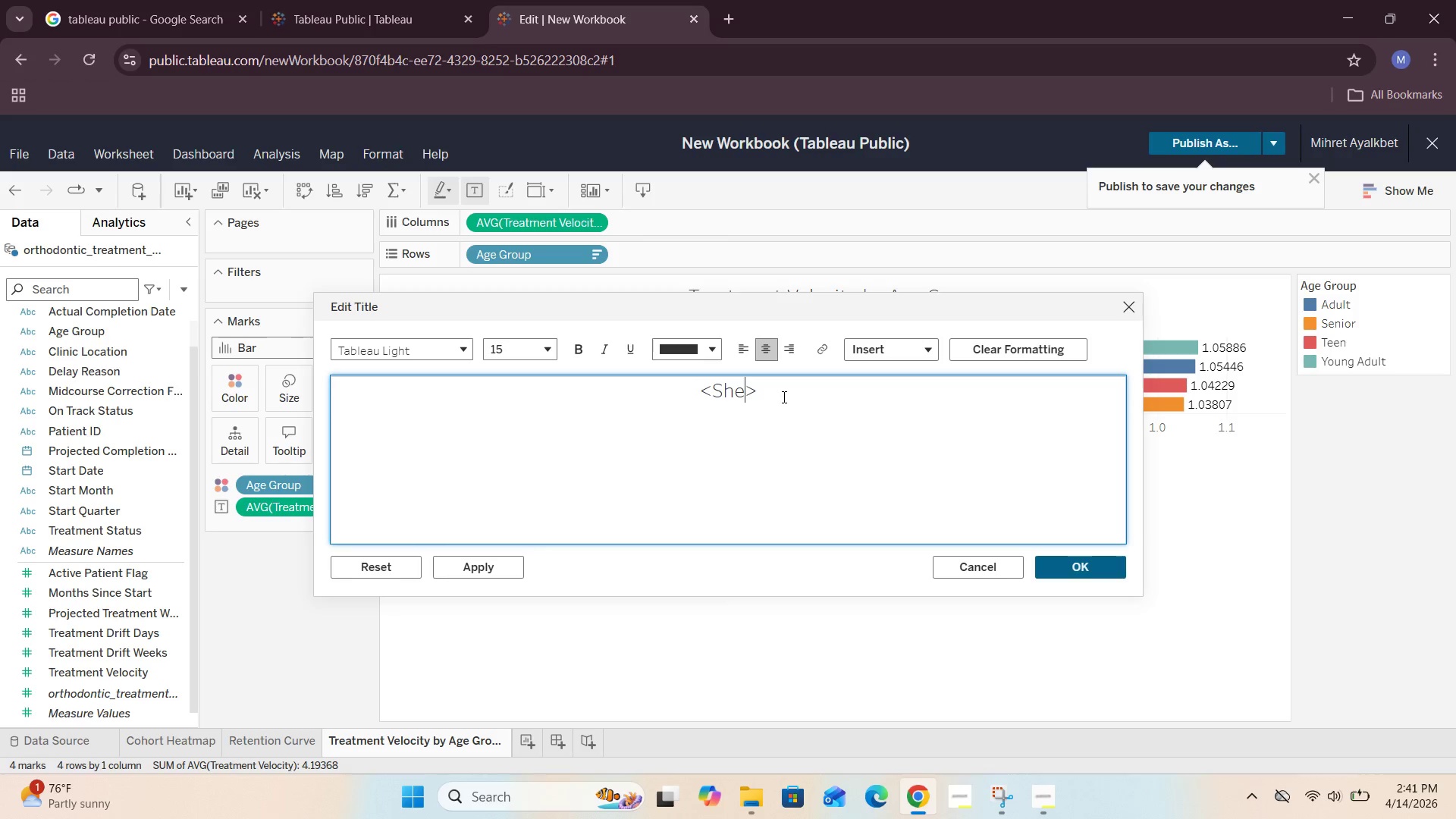 
key(Backspace)
 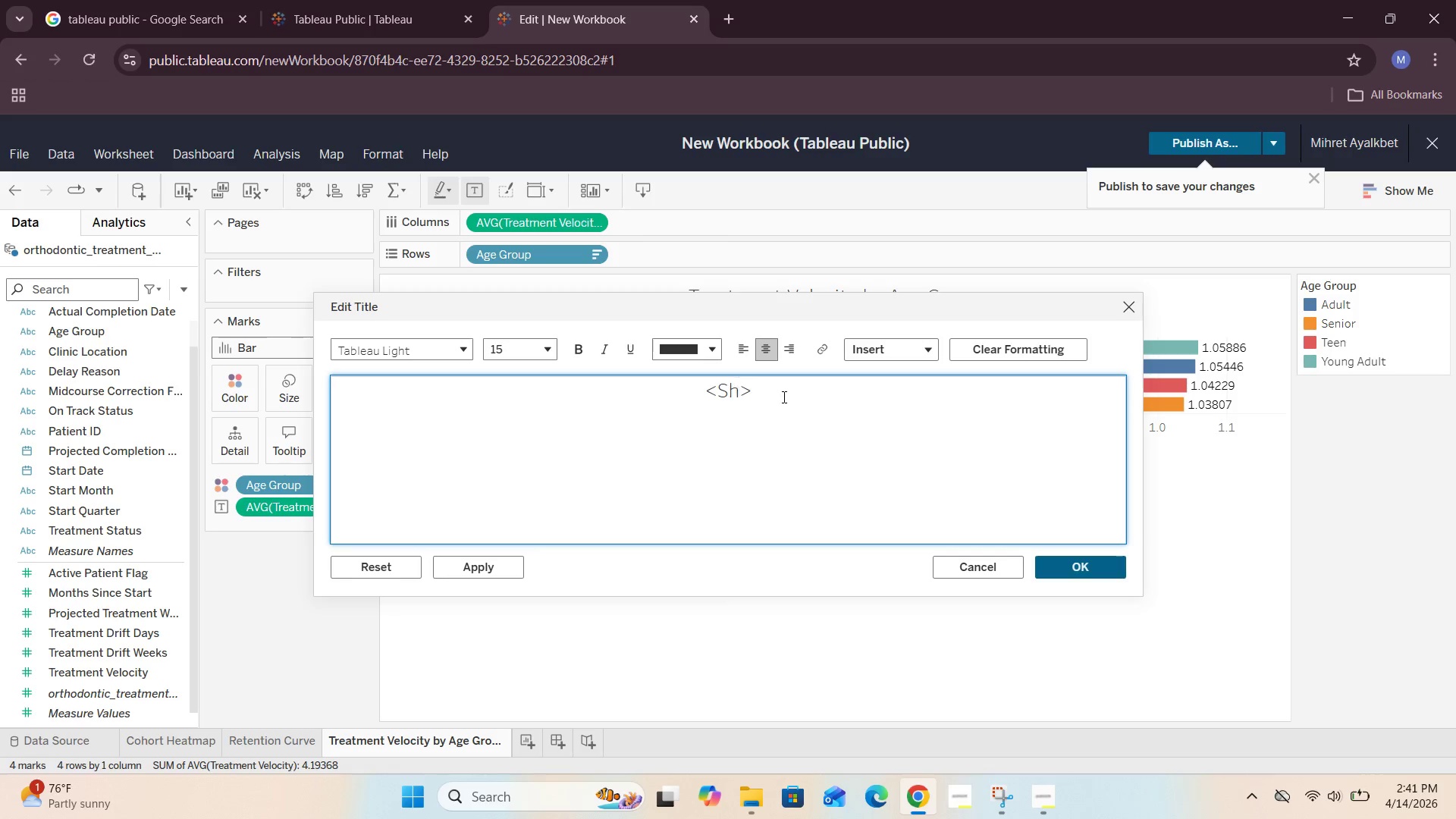 
key(Backspace)
 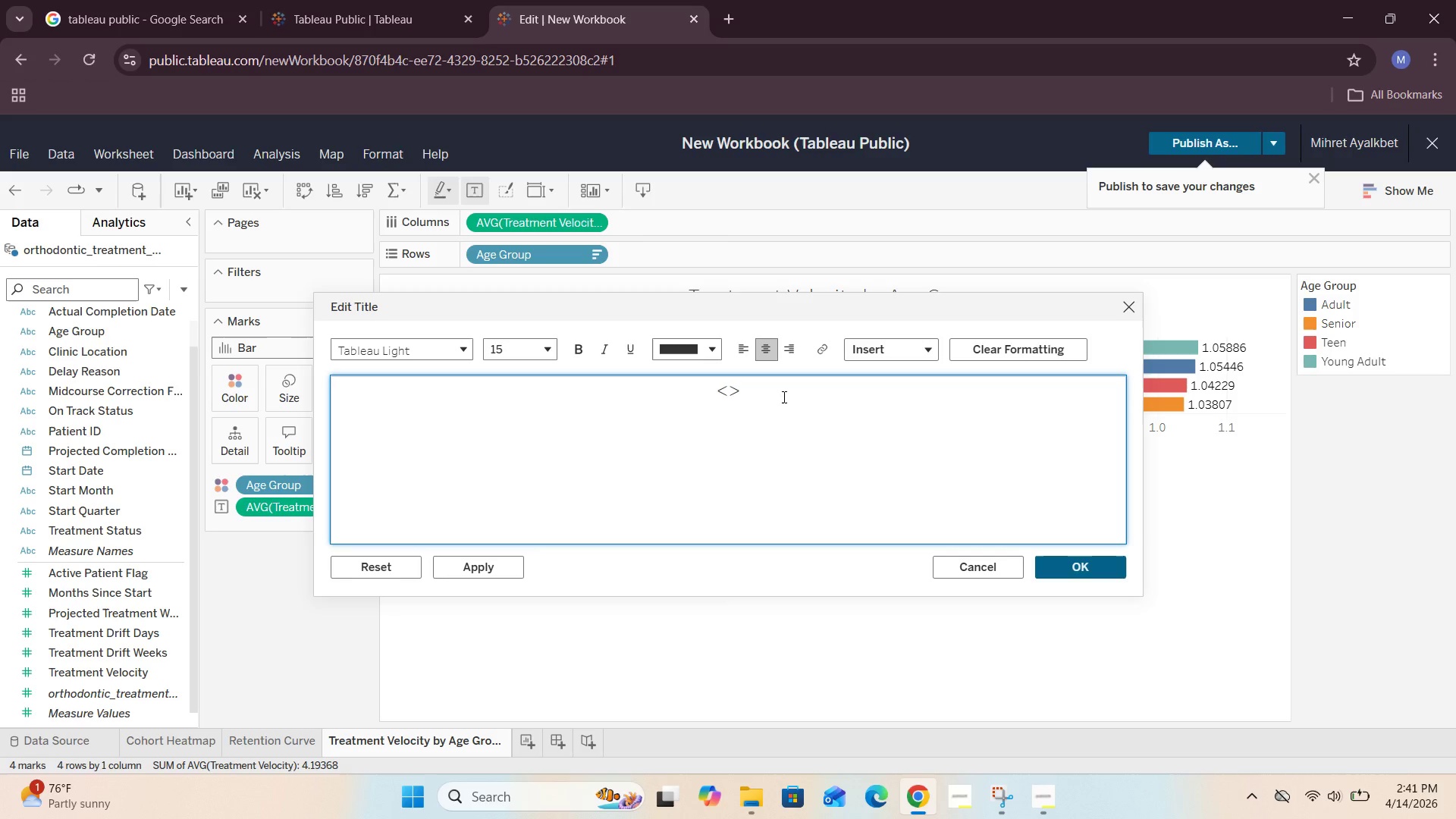 
key(Backspace)
 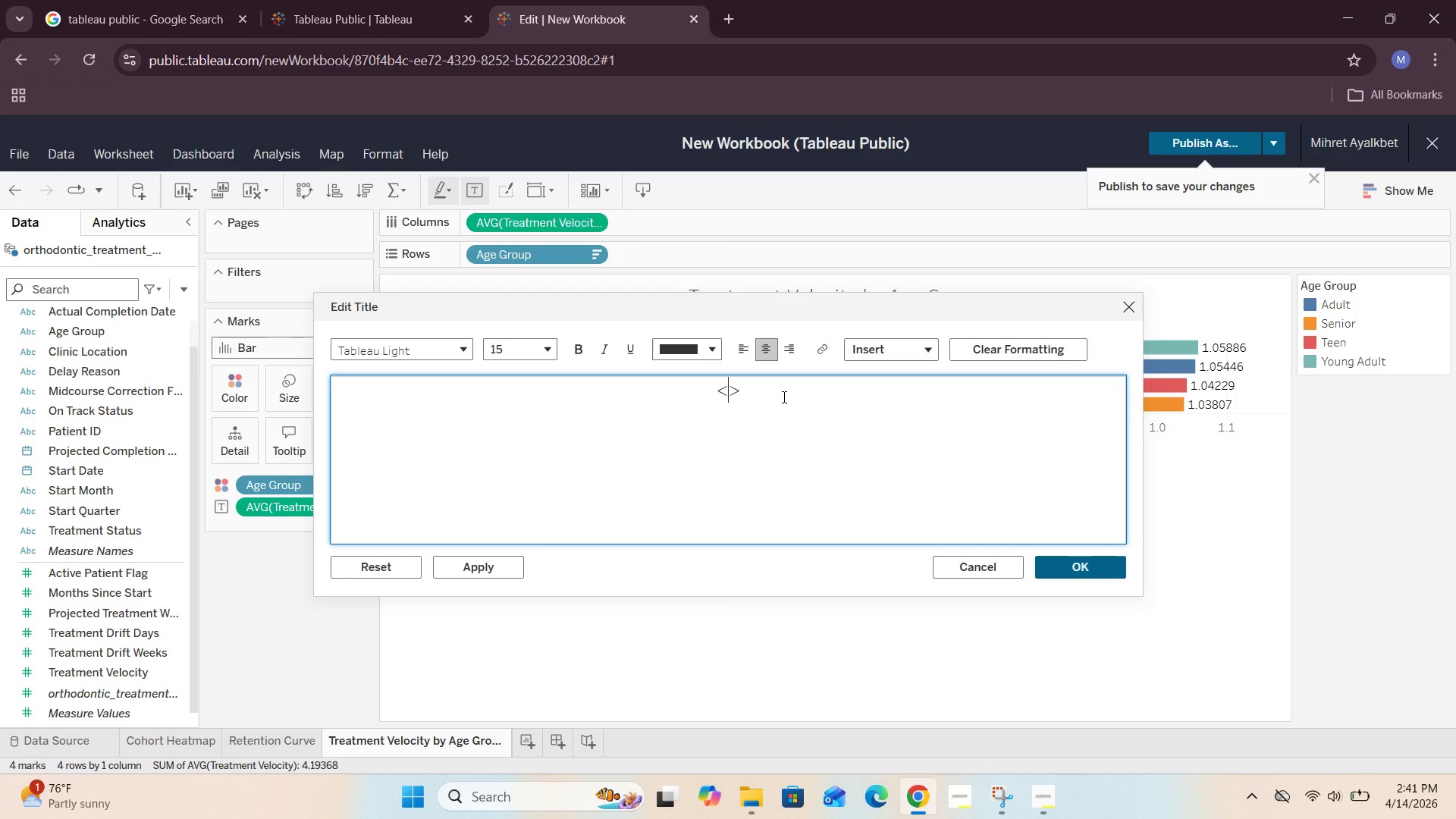 
key(ArrowRight)
 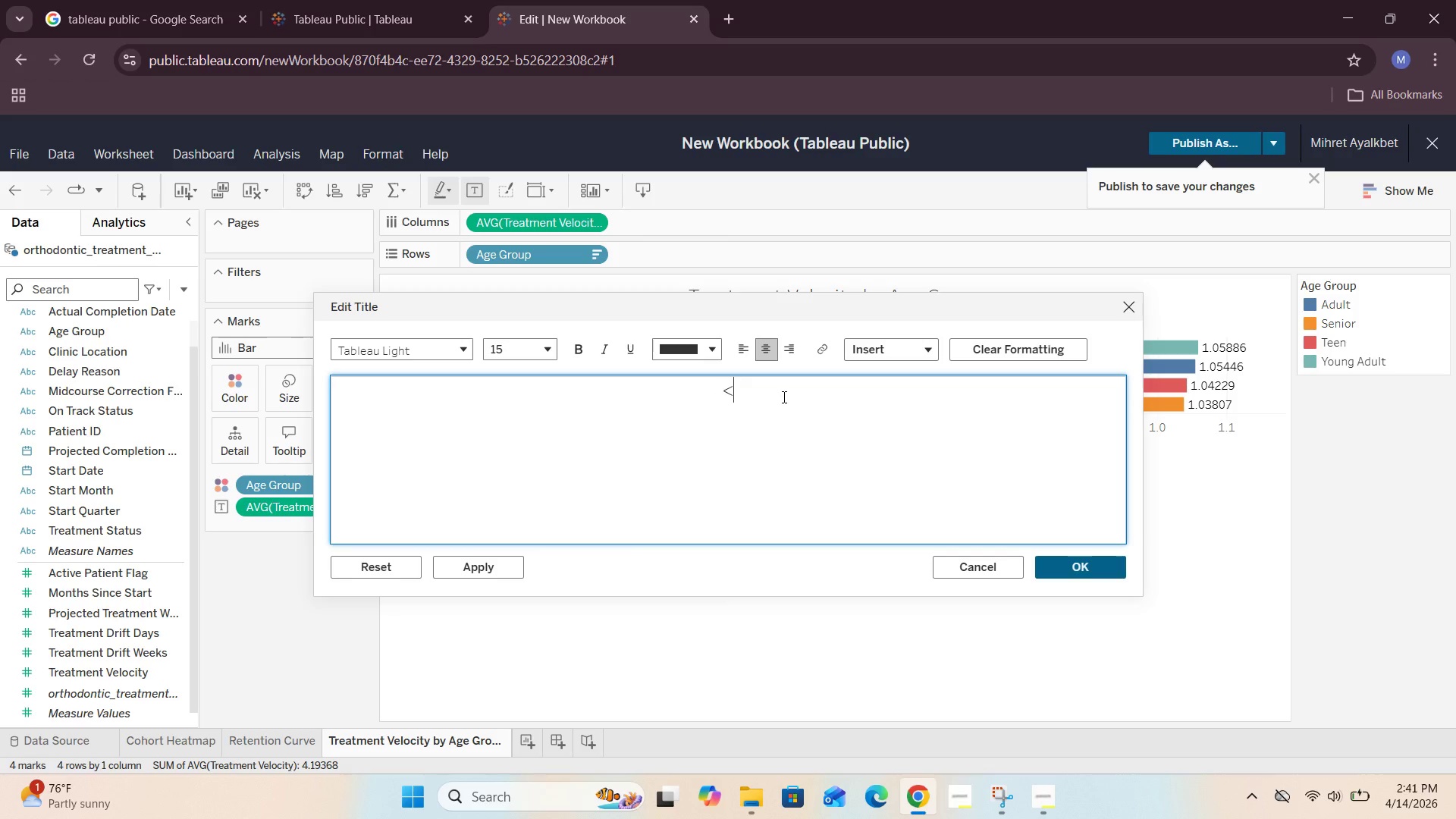 
key(Backspace)
key(Backspace)
type(Average Treatment Velocity by Age Group )
 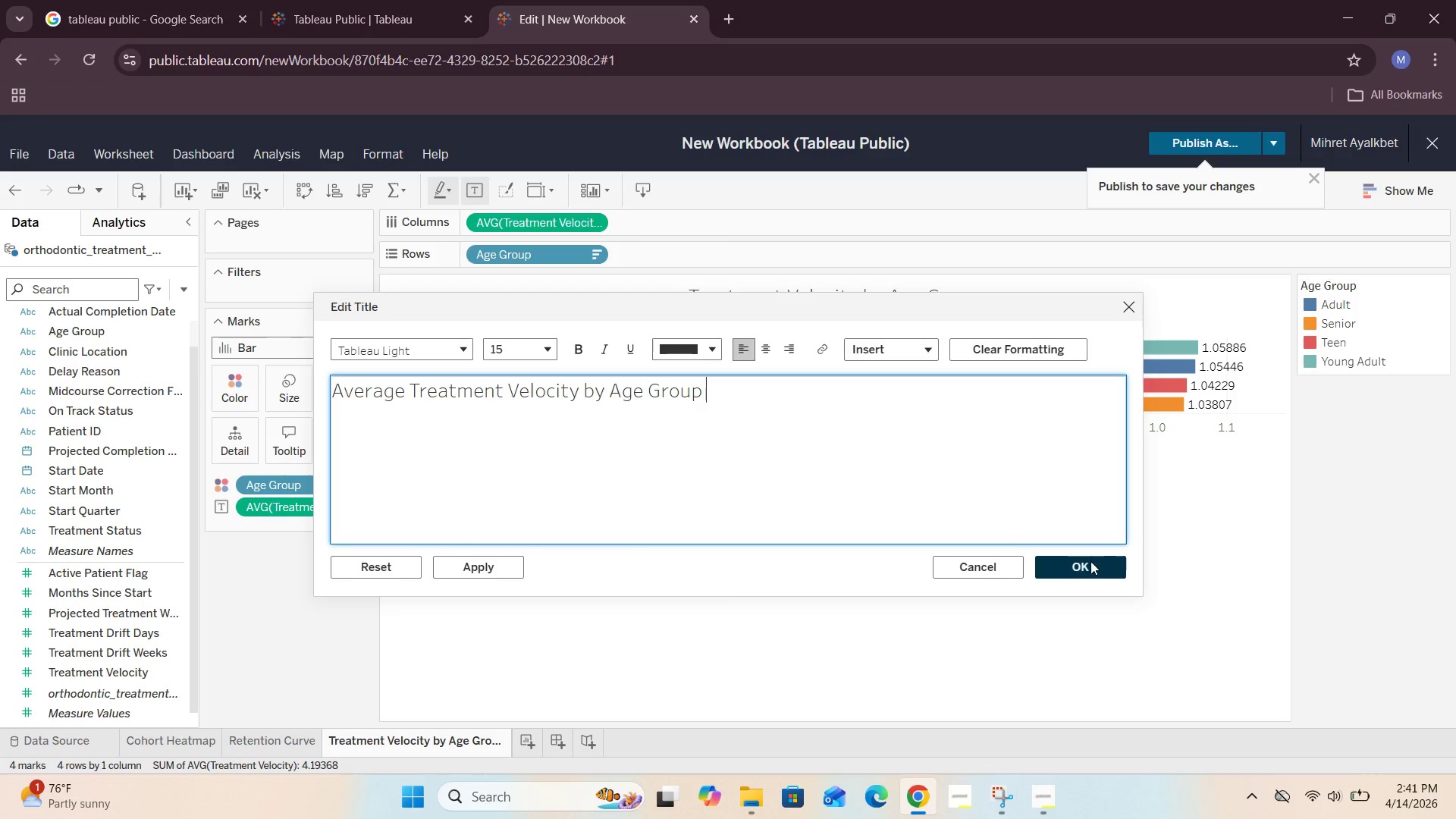 
left_click([1088, 564])
 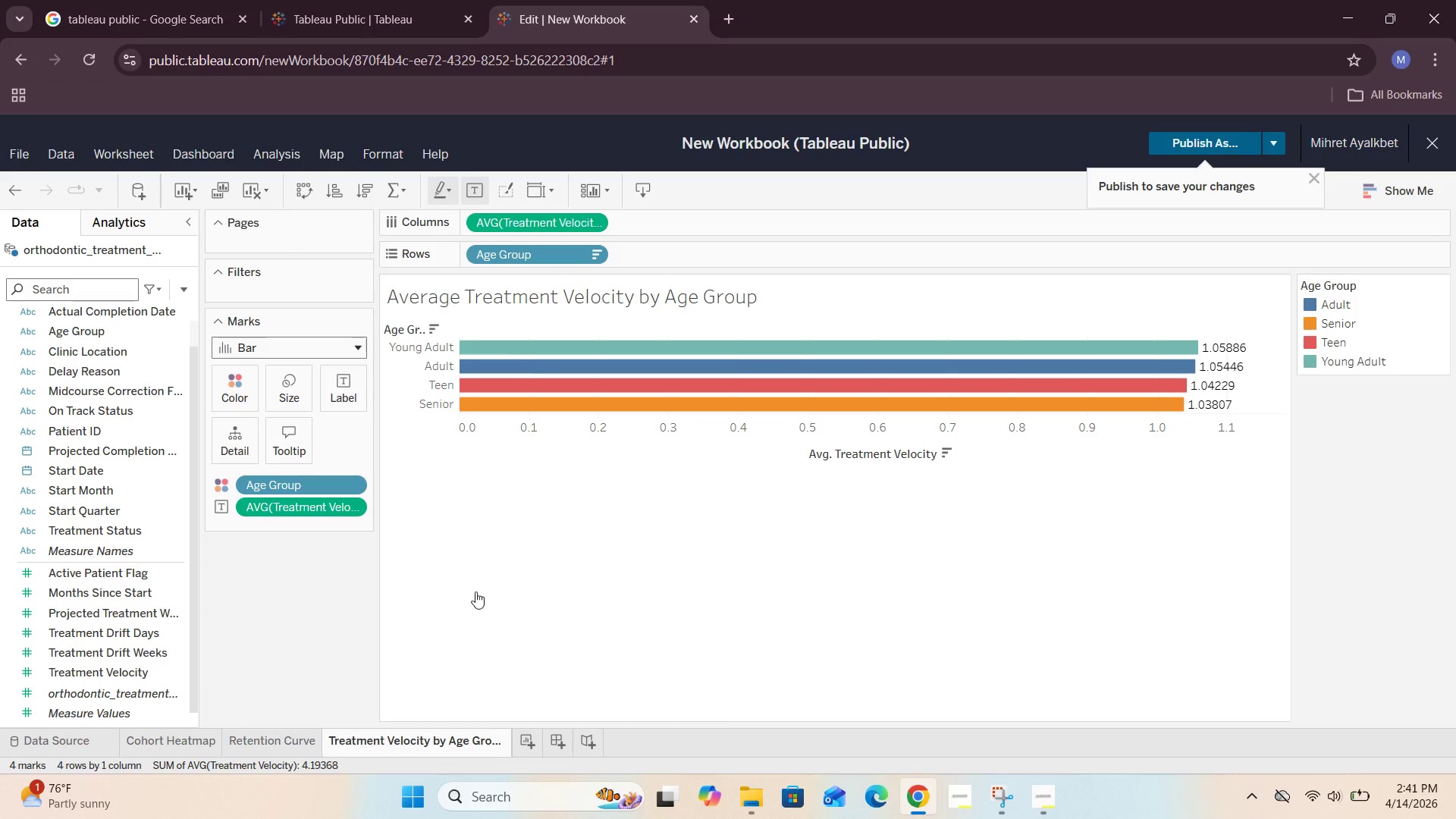 
wait(7.42)
 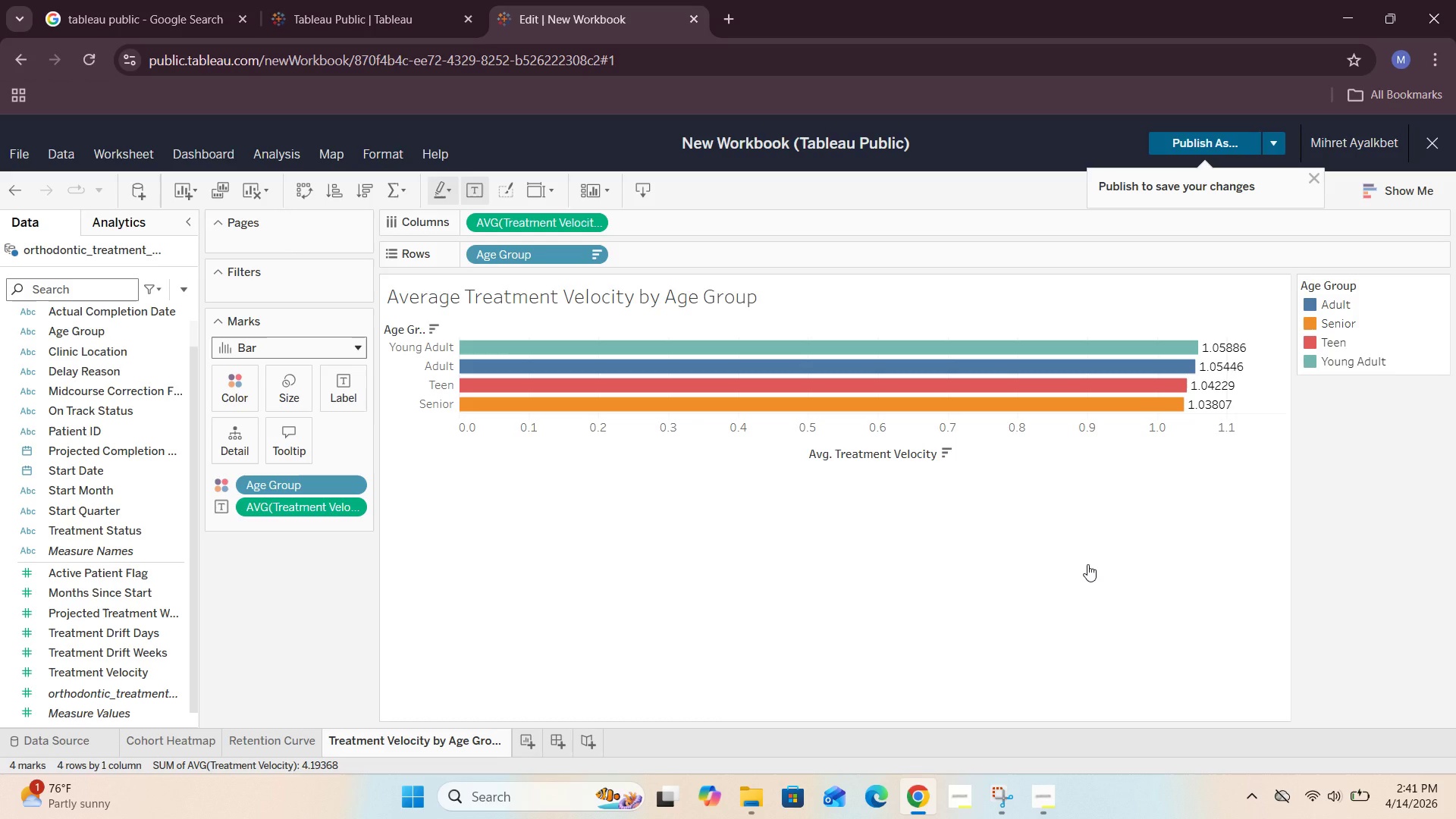 
scroll: coordinate [158, 532], scroll_direction: up, amount: 7.0
 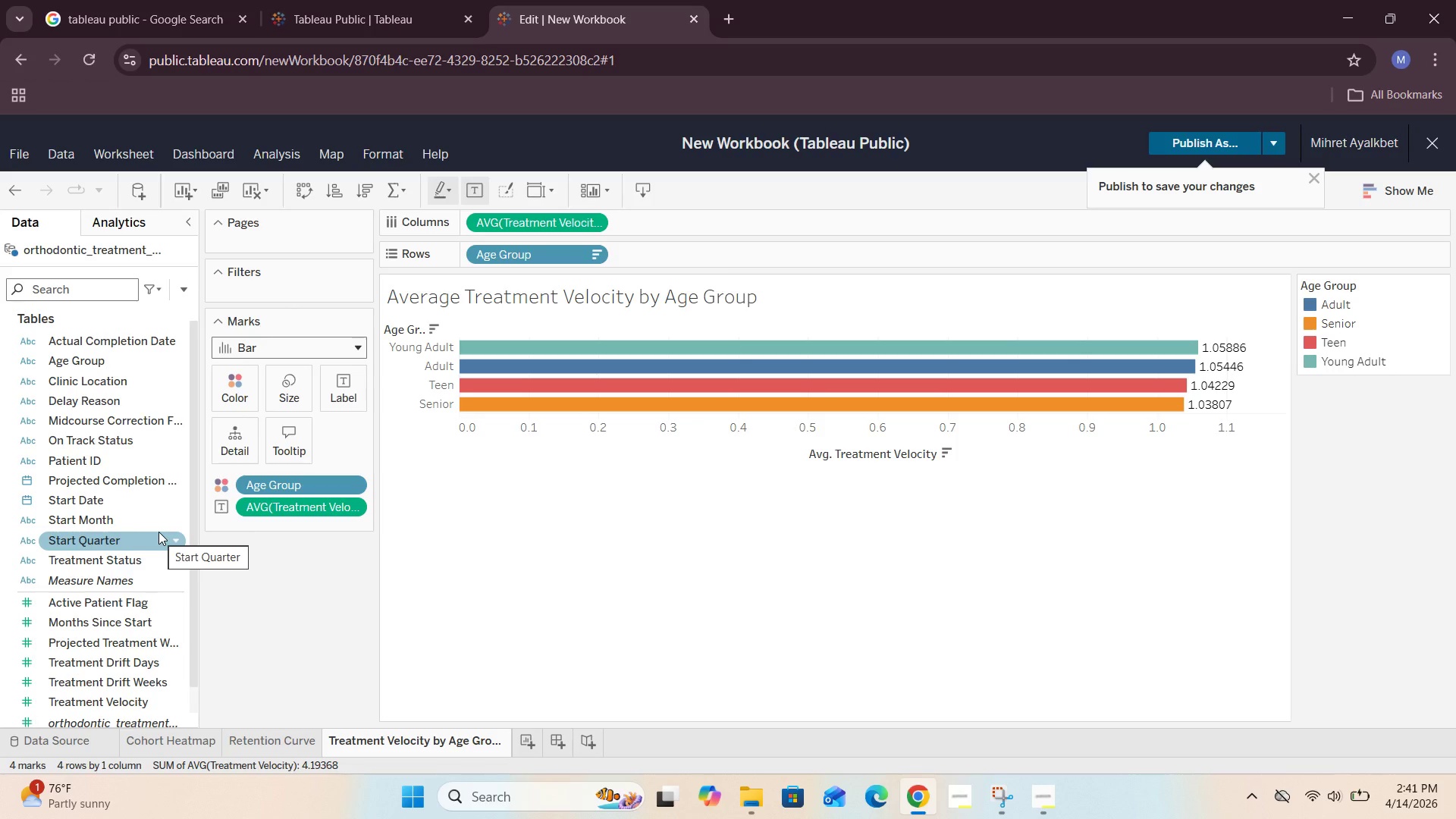 
scroll: coordinate [158, 532], scroll_direction: down, amount: 5.0
 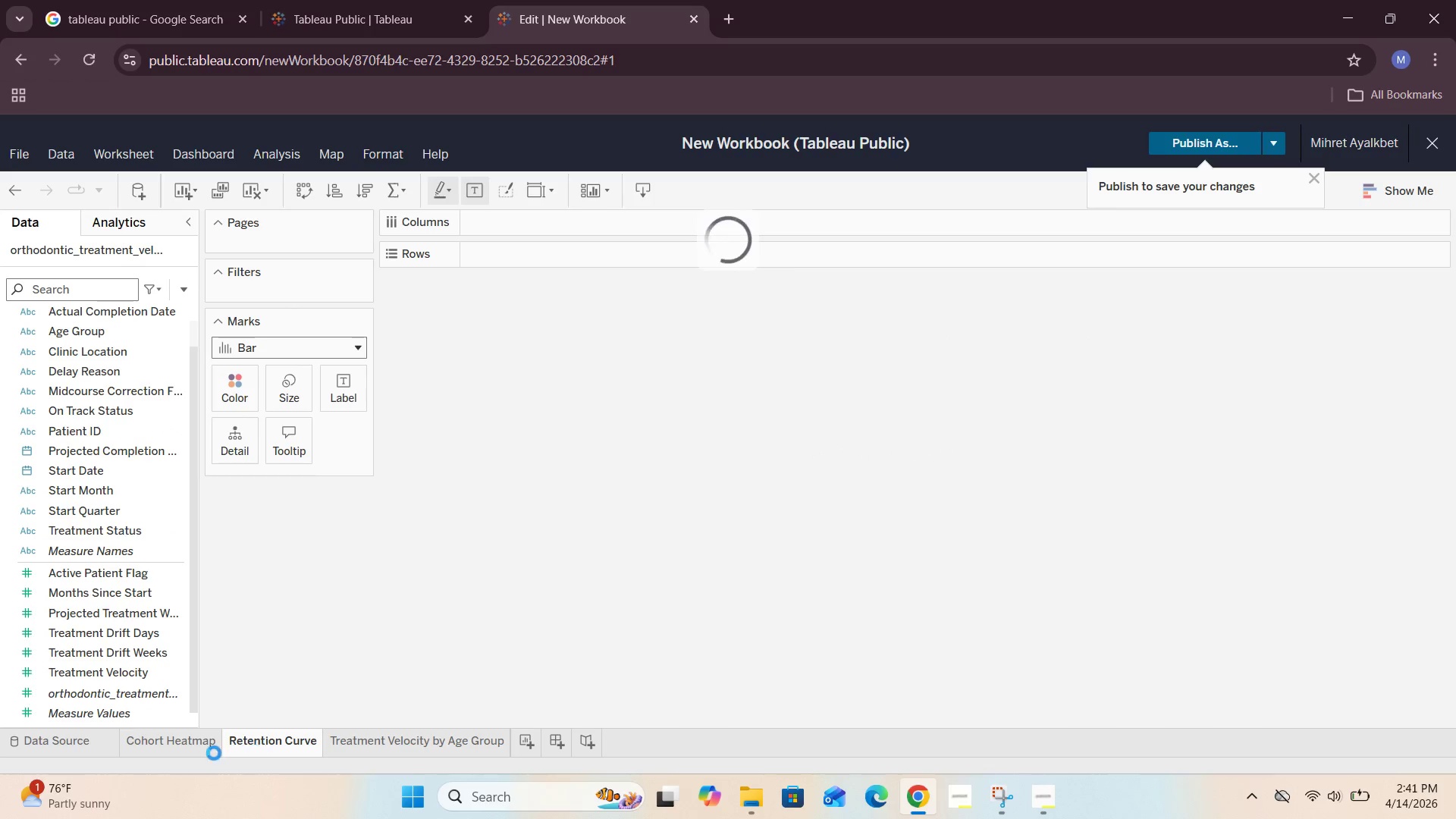 
wait(5.04)
 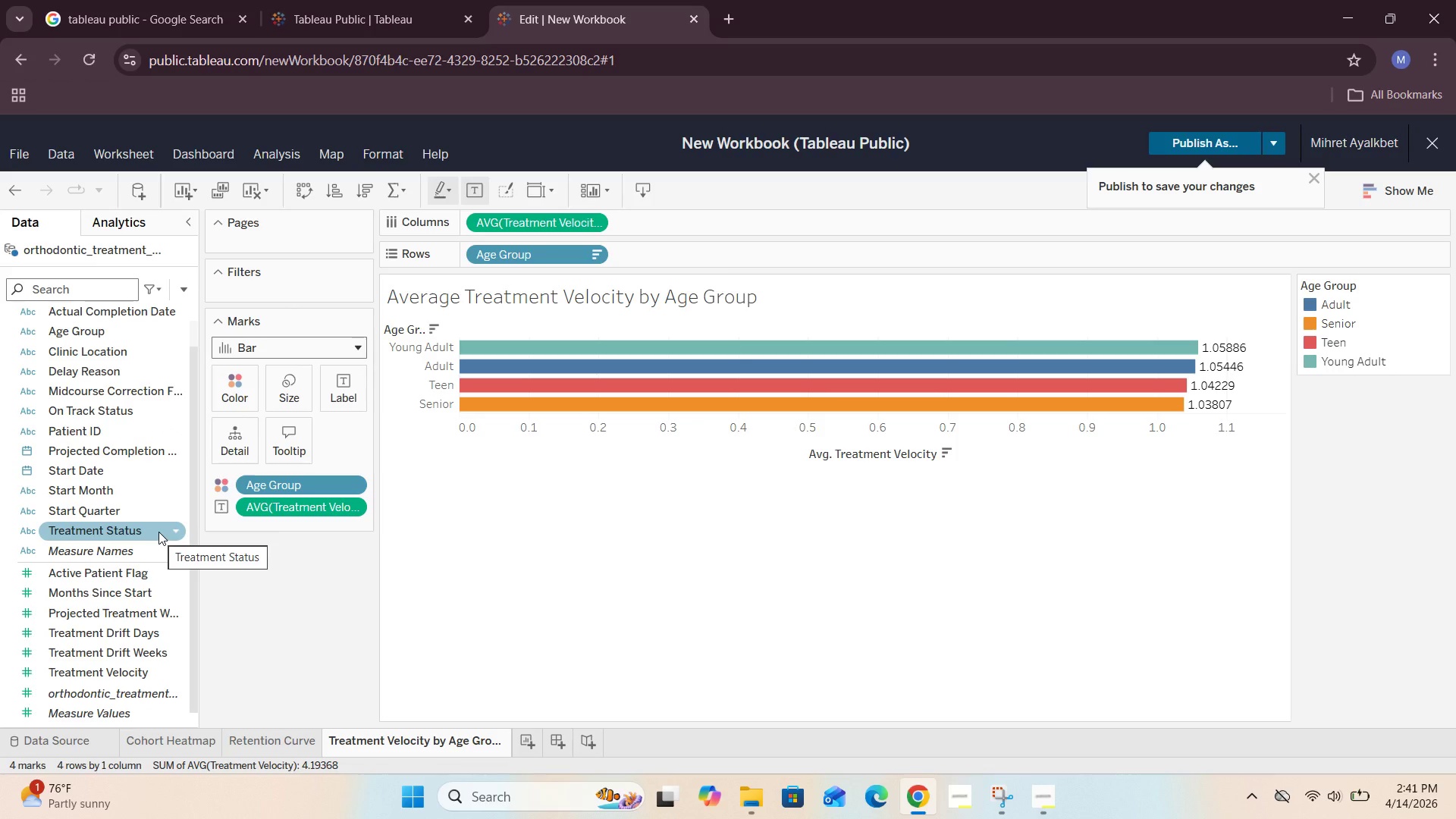 
left_click([175, 744])
 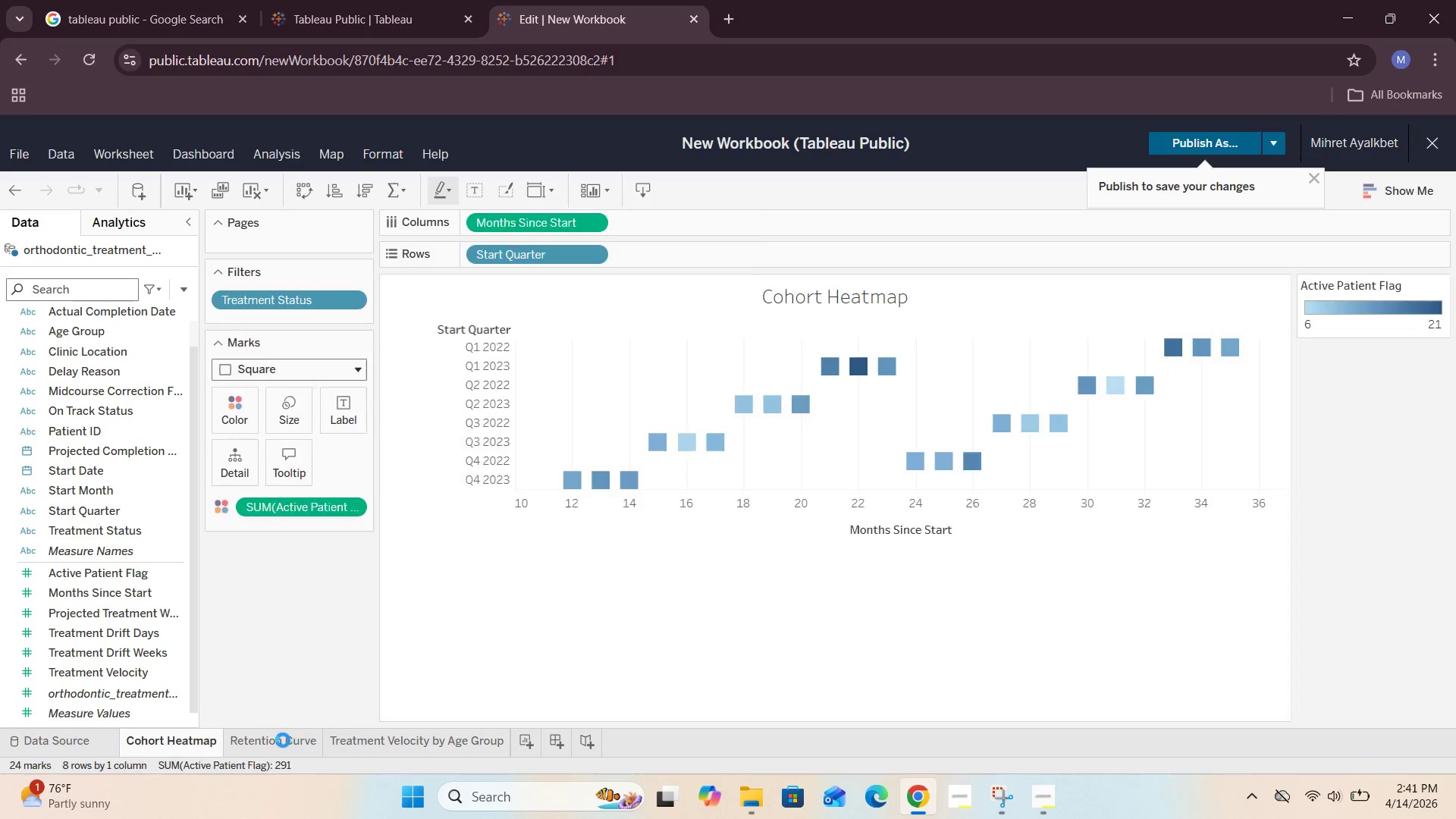 
left_click([281, 739])
 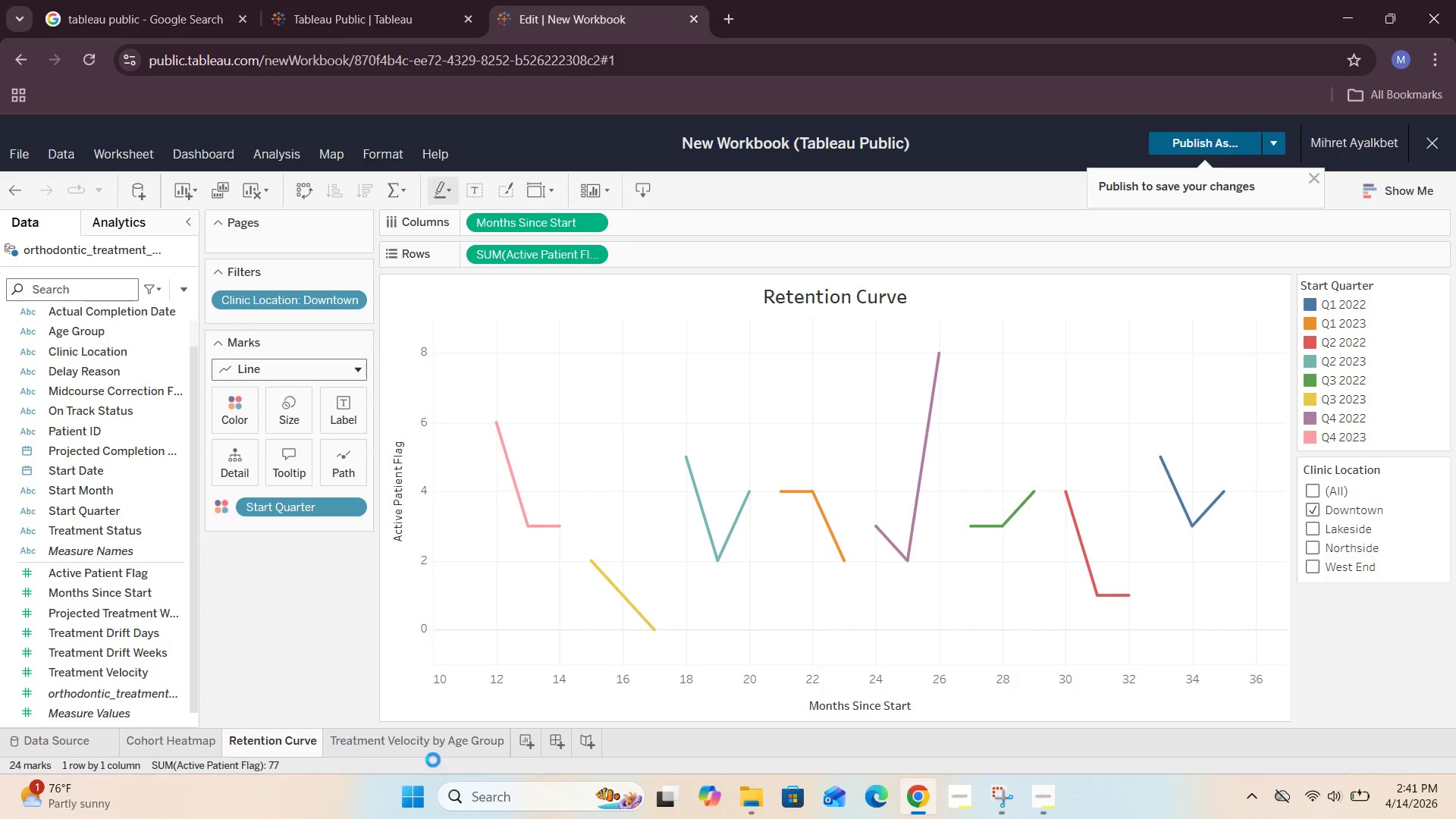 
left_click([440, 745])
 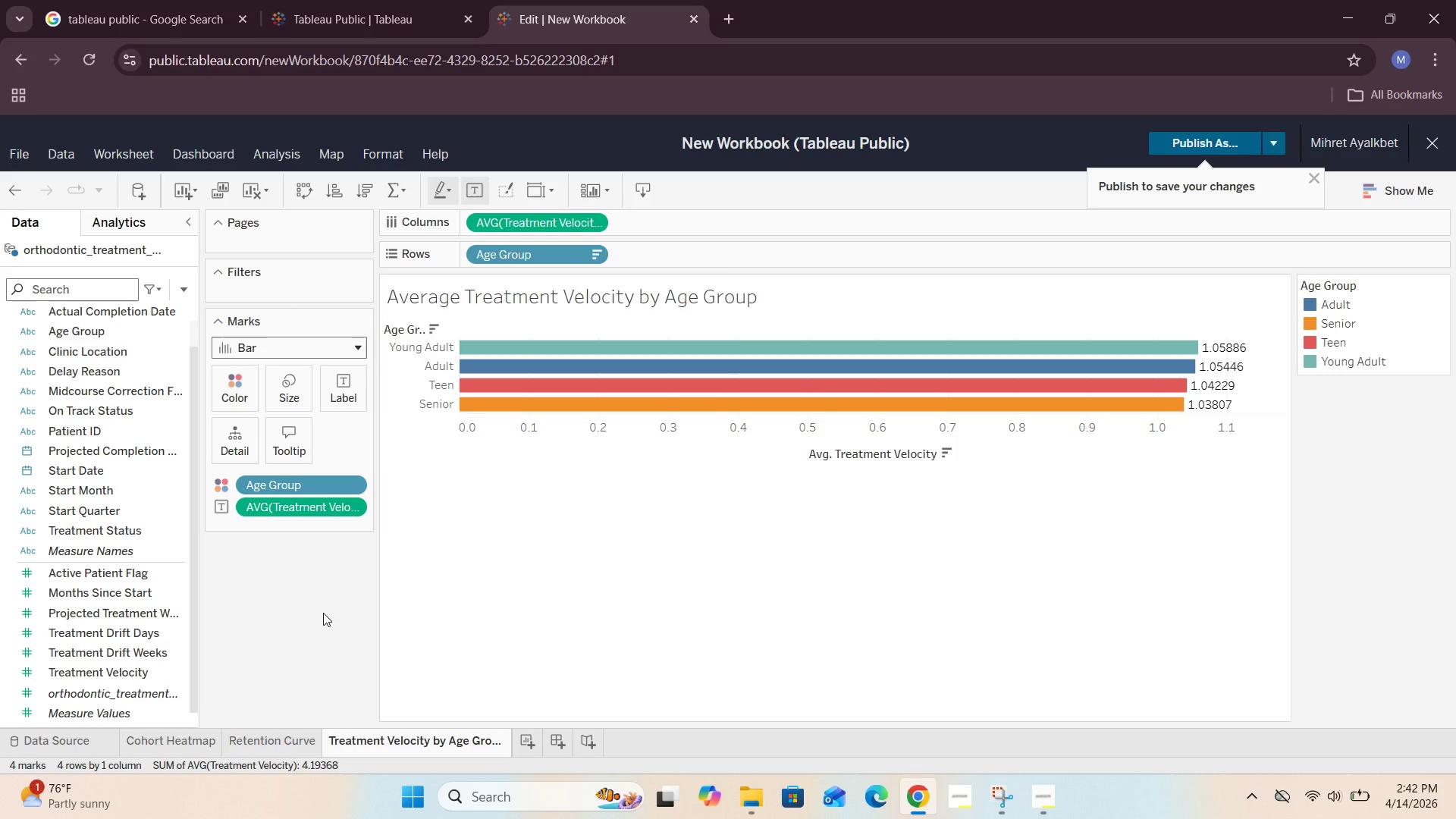 
wait(34.42)
 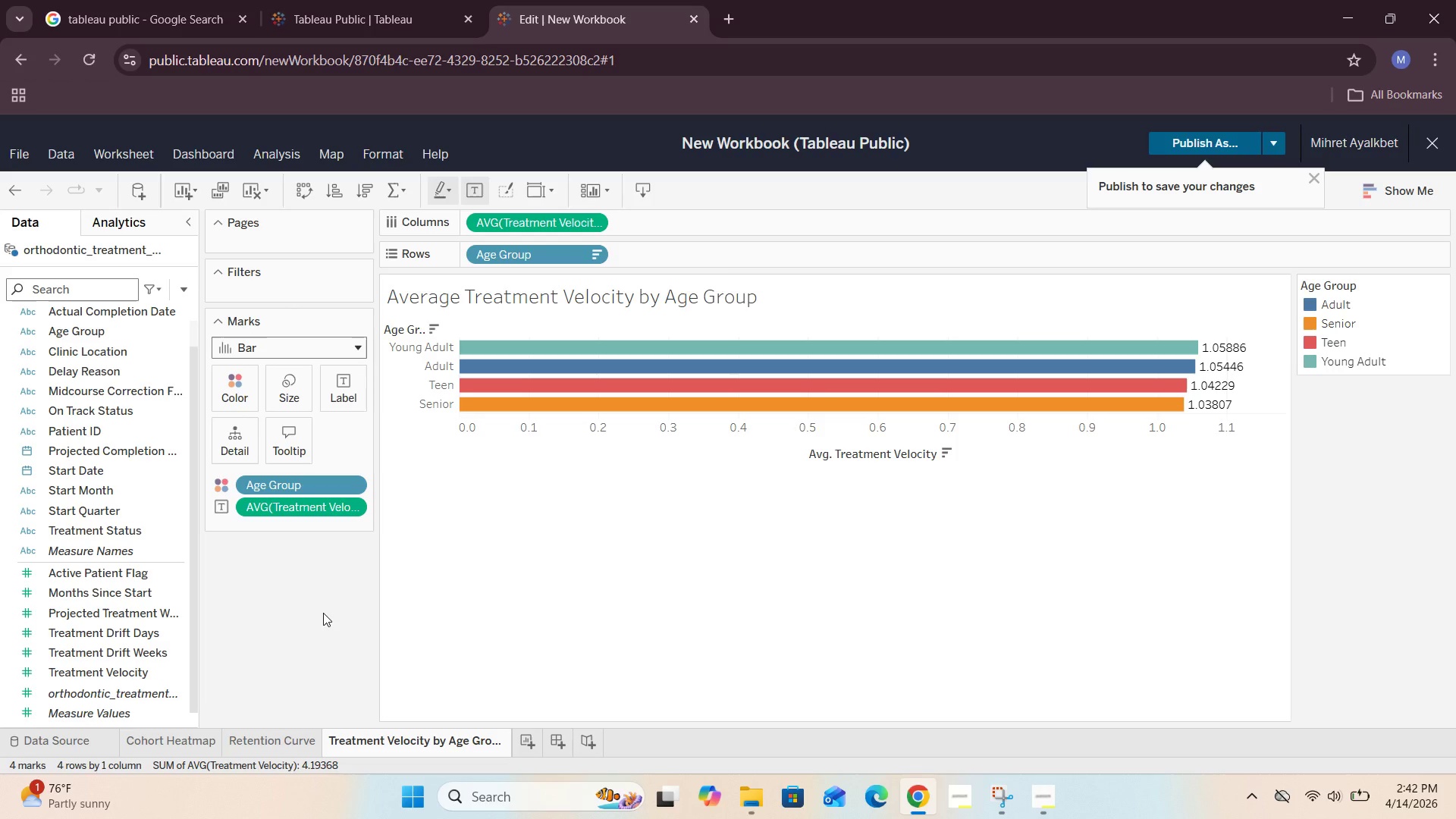 
left_click([1061, 726])